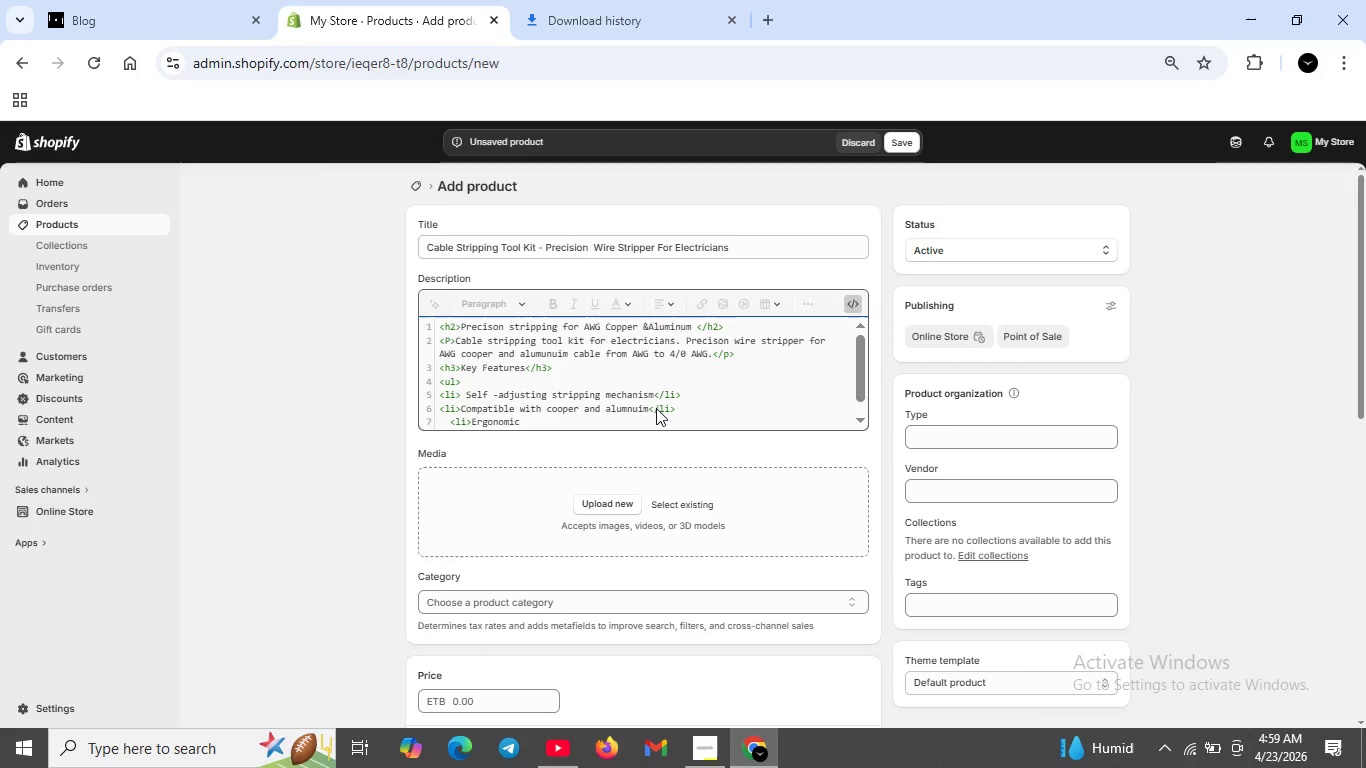 
hold_key(key=ArrowLeft, duration=1.09)
 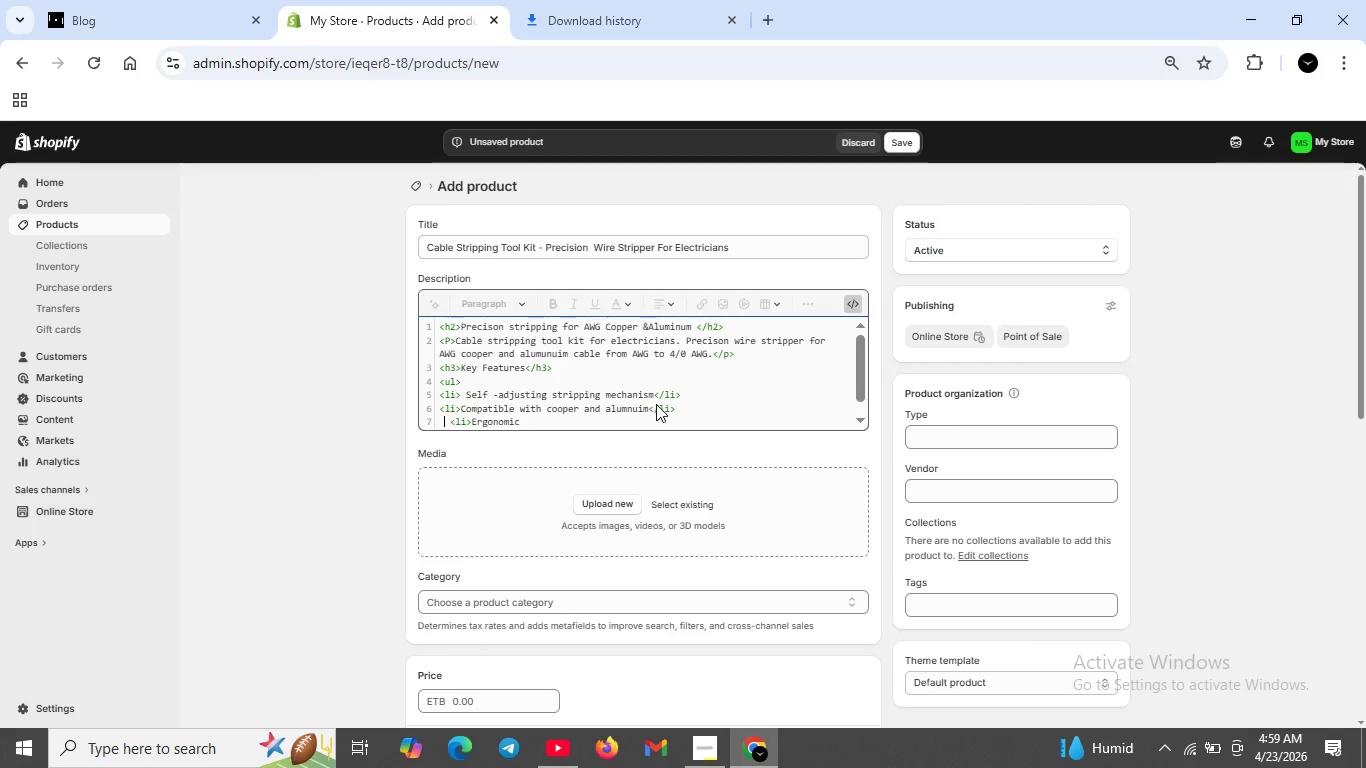 
key(ArrowRight)
 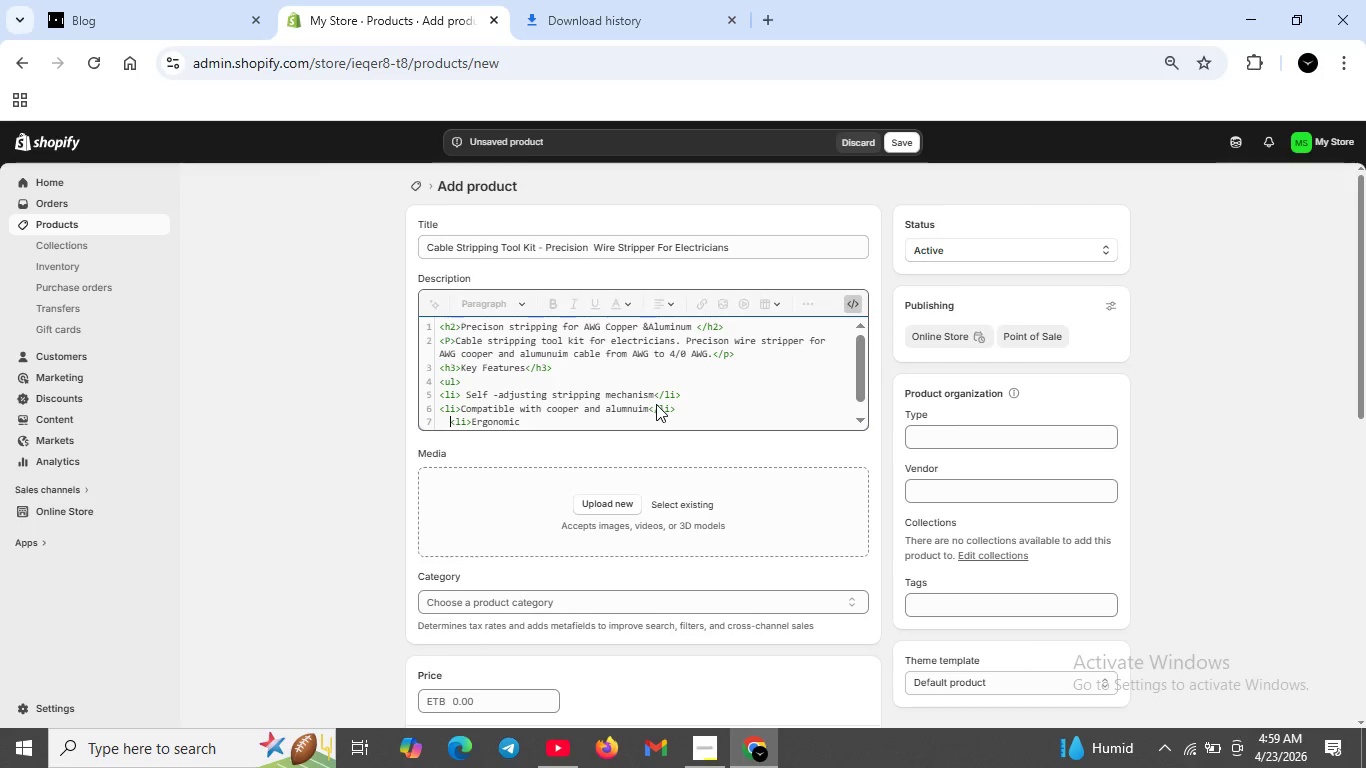 
key(ArrowRight)
 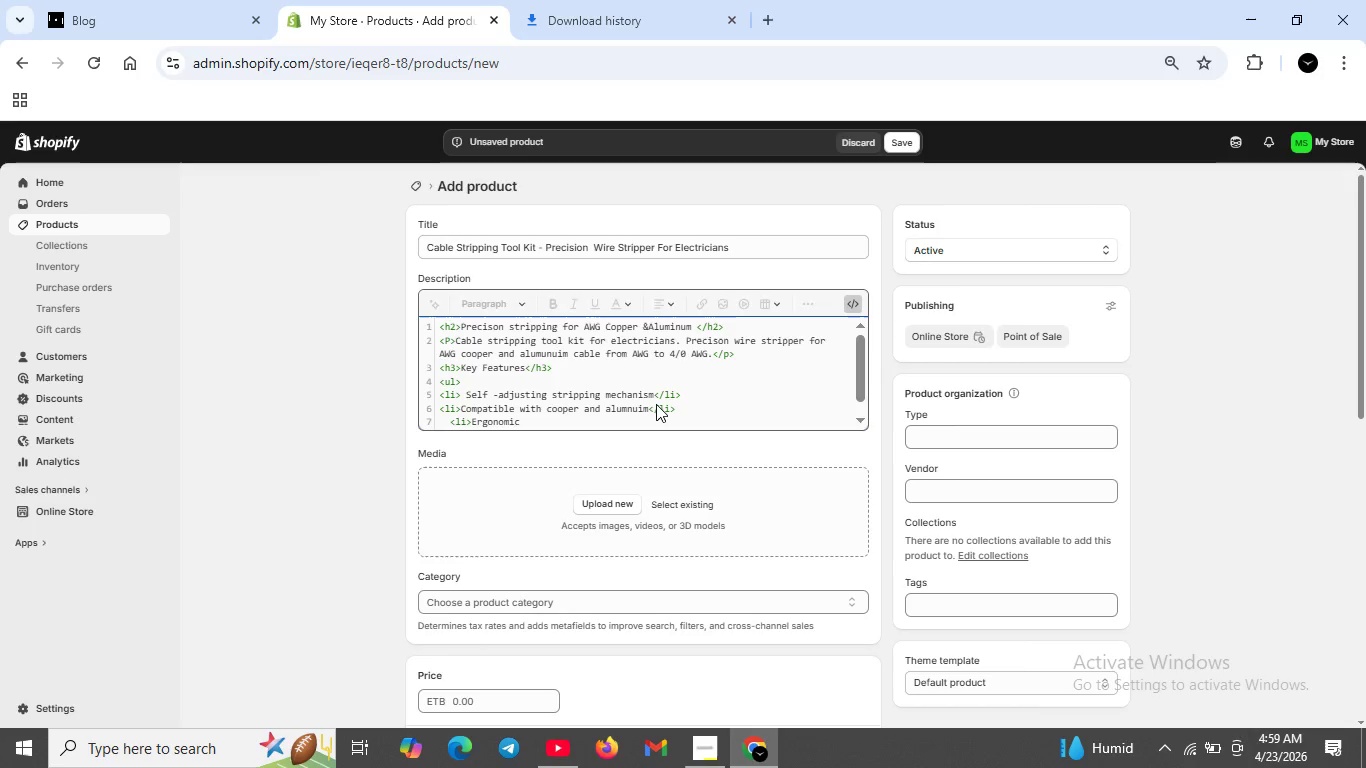 
key(Backspace)
 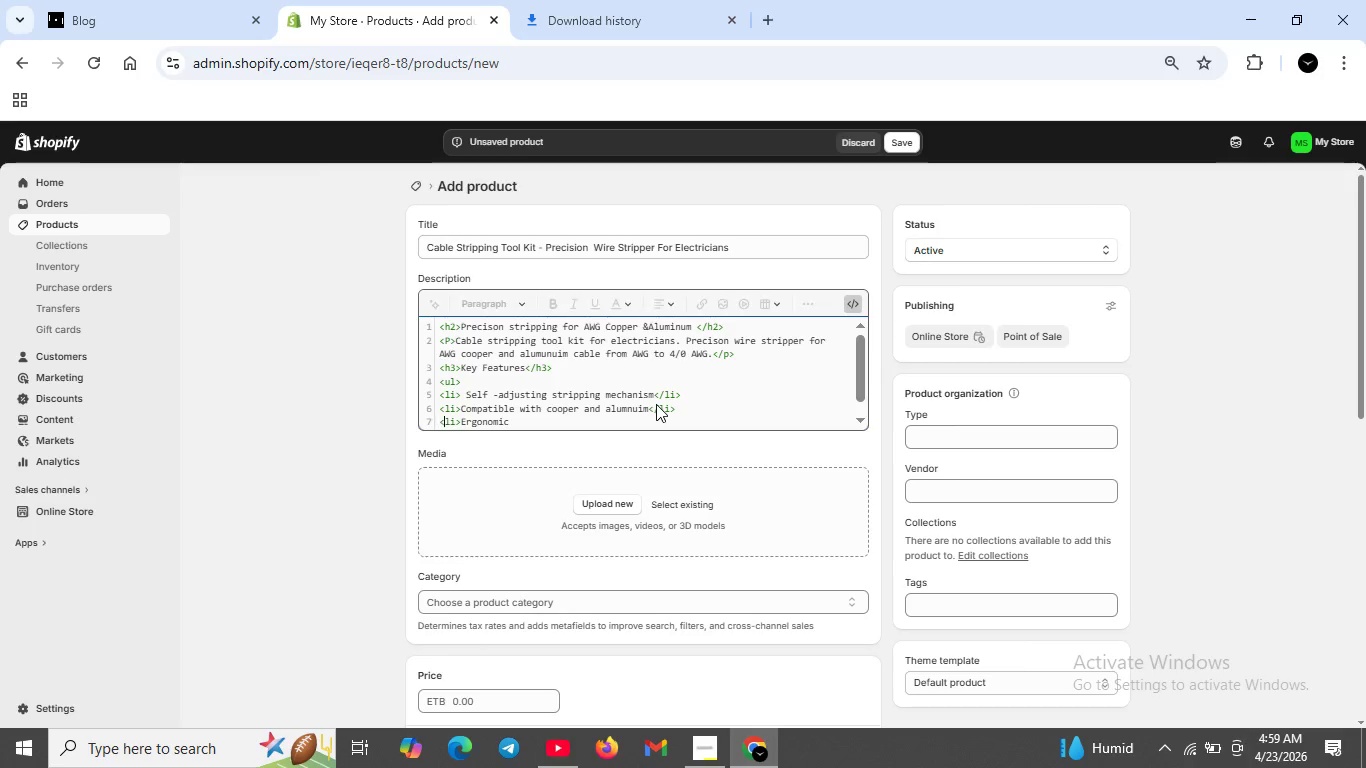 
key(ArrowRight)
 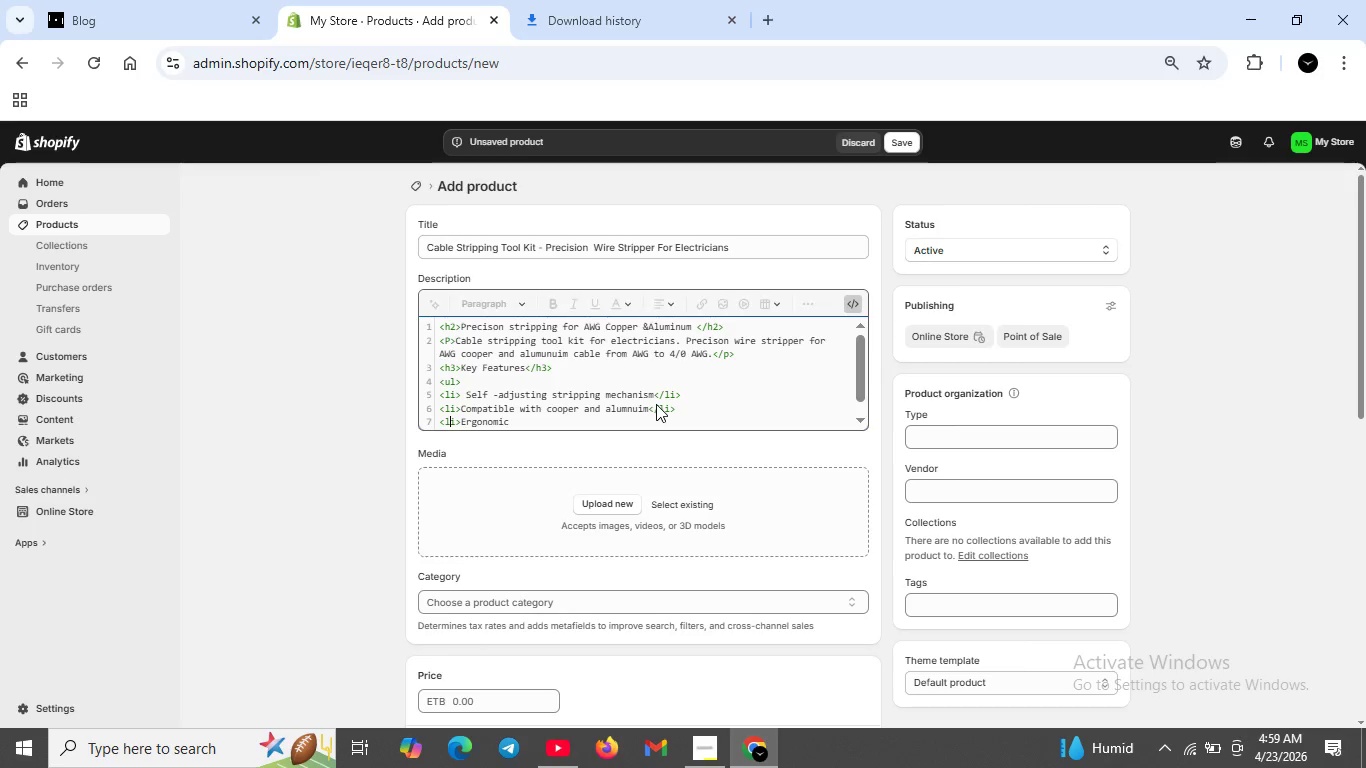 
hold_key(key=ArrowRight, duration=0.95)
 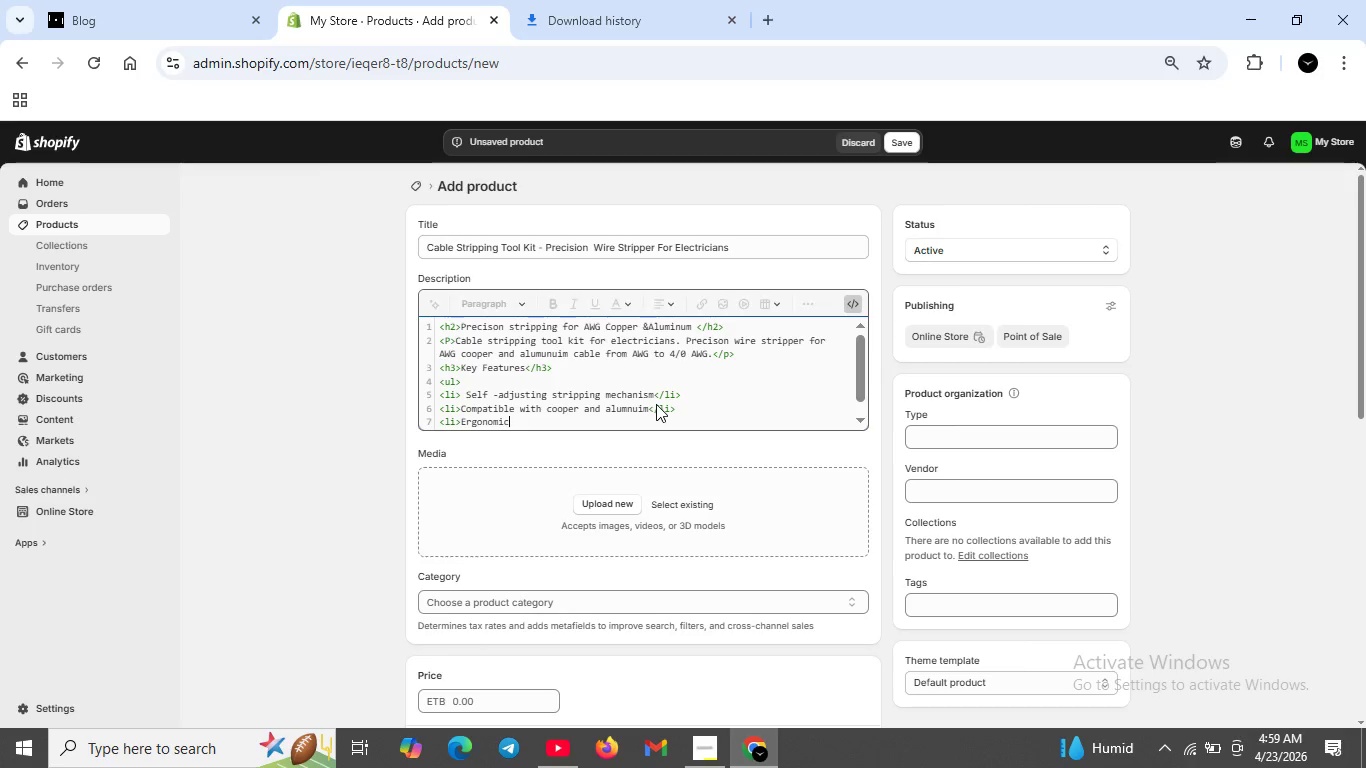 
type( non -slip handles<li>)
 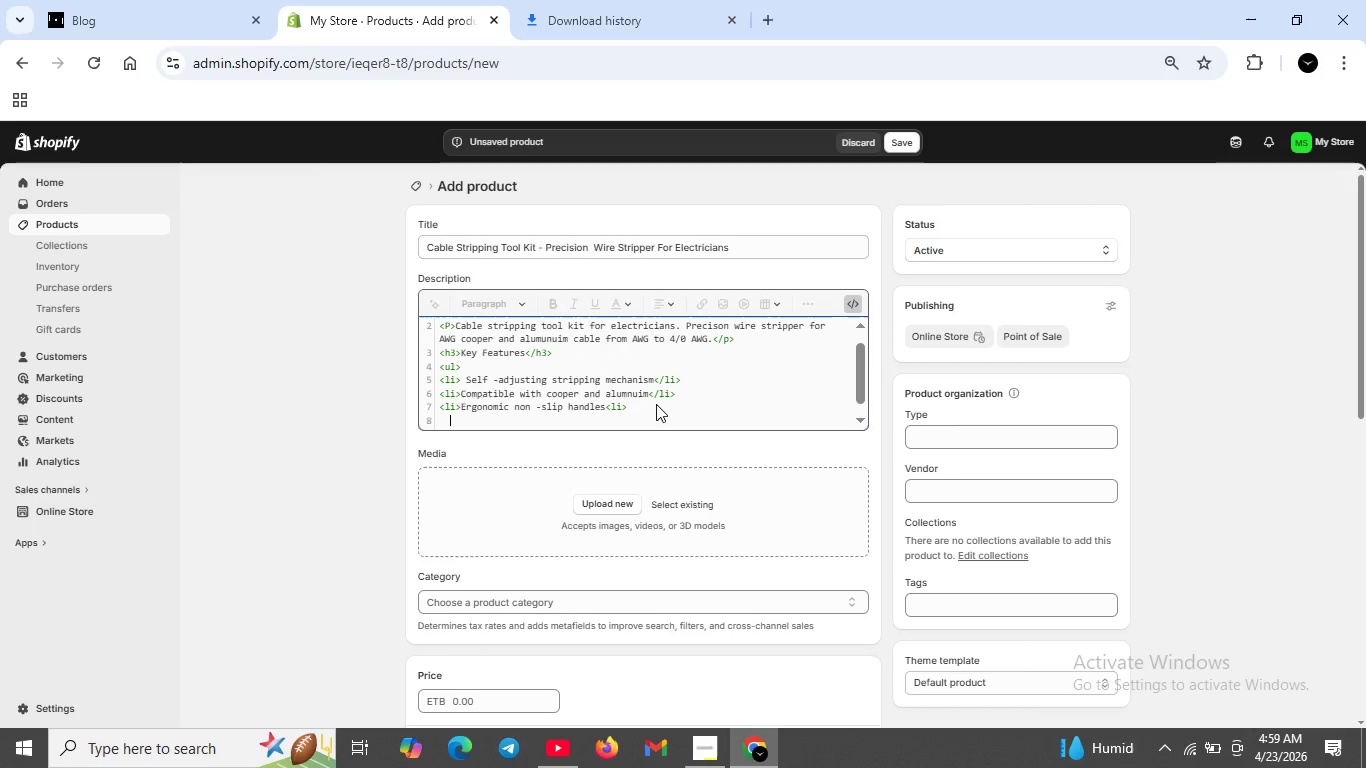 
 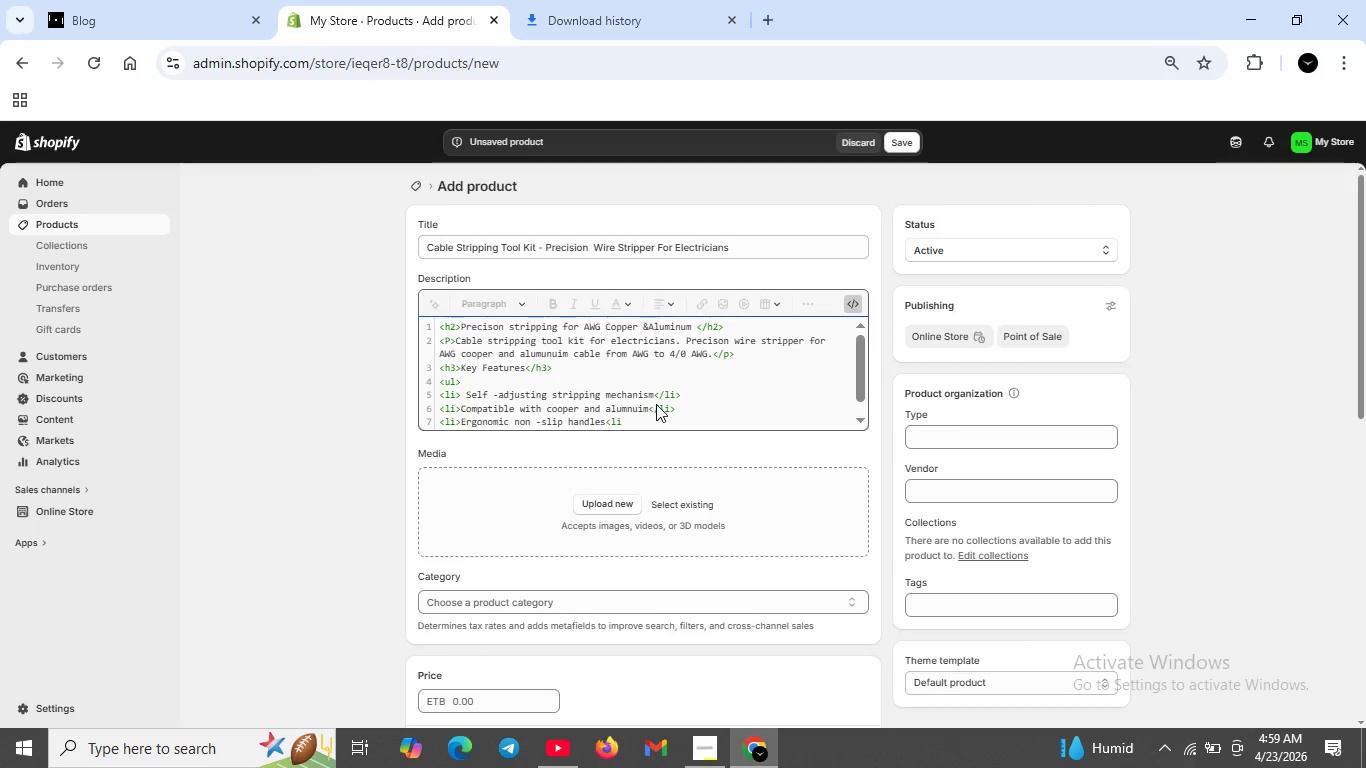 
key(Shift+Enter)
 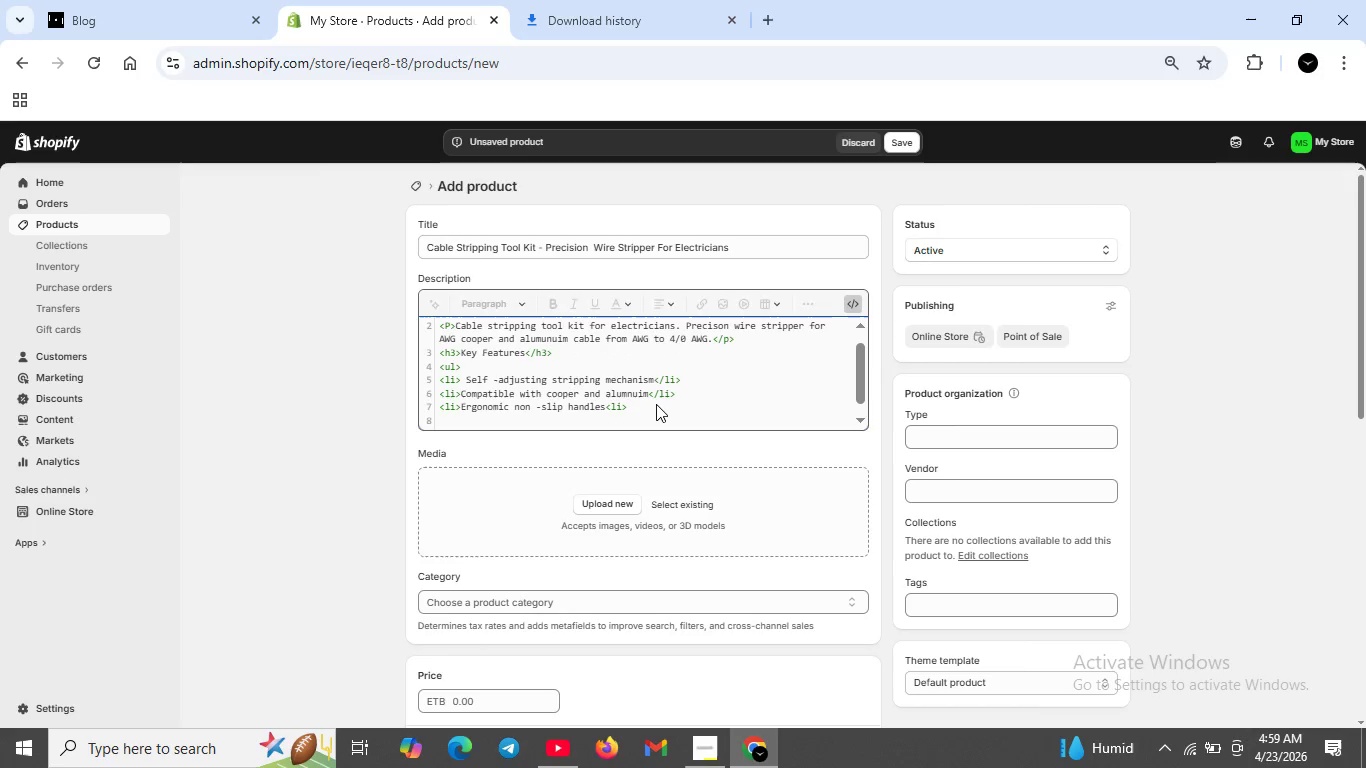 
type(<li> I)
key(Backspace)
type(includes 3 ine)
key(Backspace)
type(terchaneable stripping heads)
 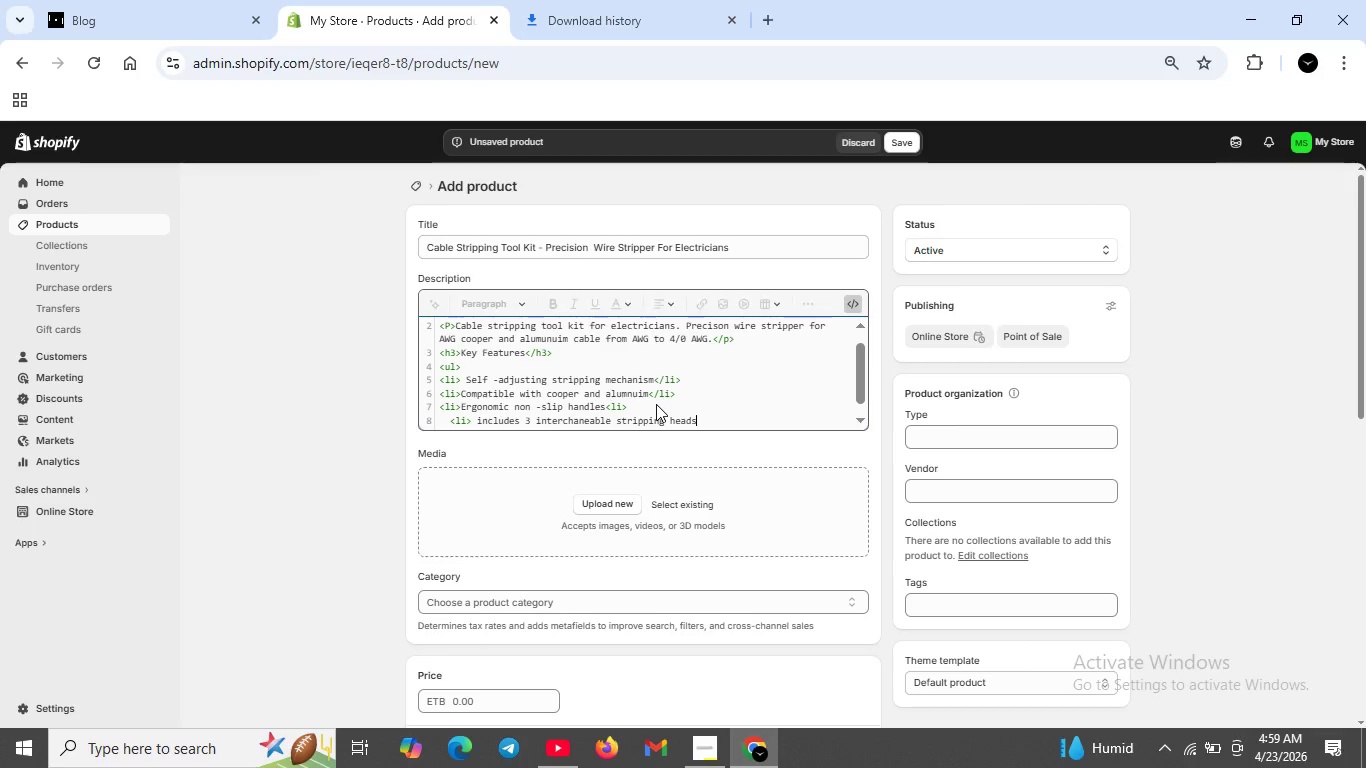 
scroll: coordinate [656, 404], scroll_direction: down, amount: 1.0
 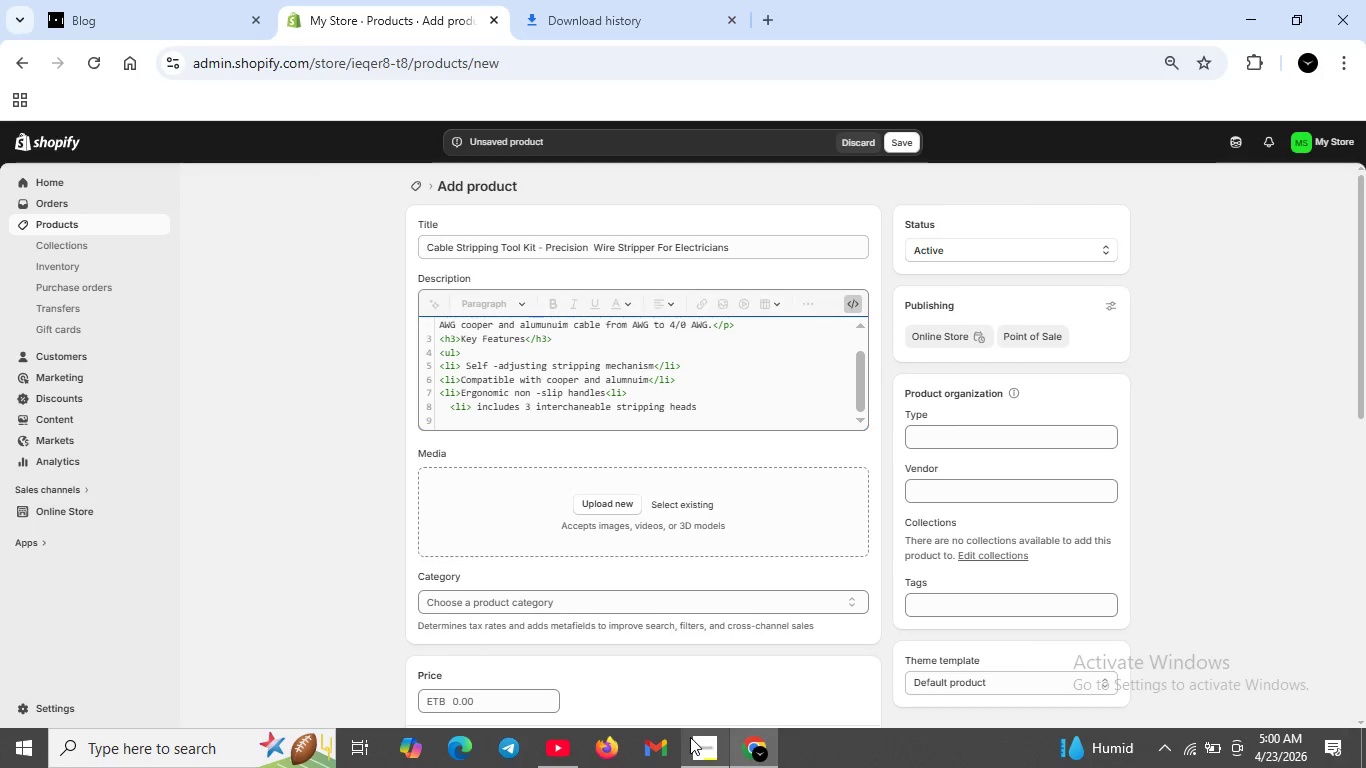 
left_click([690, 737])